 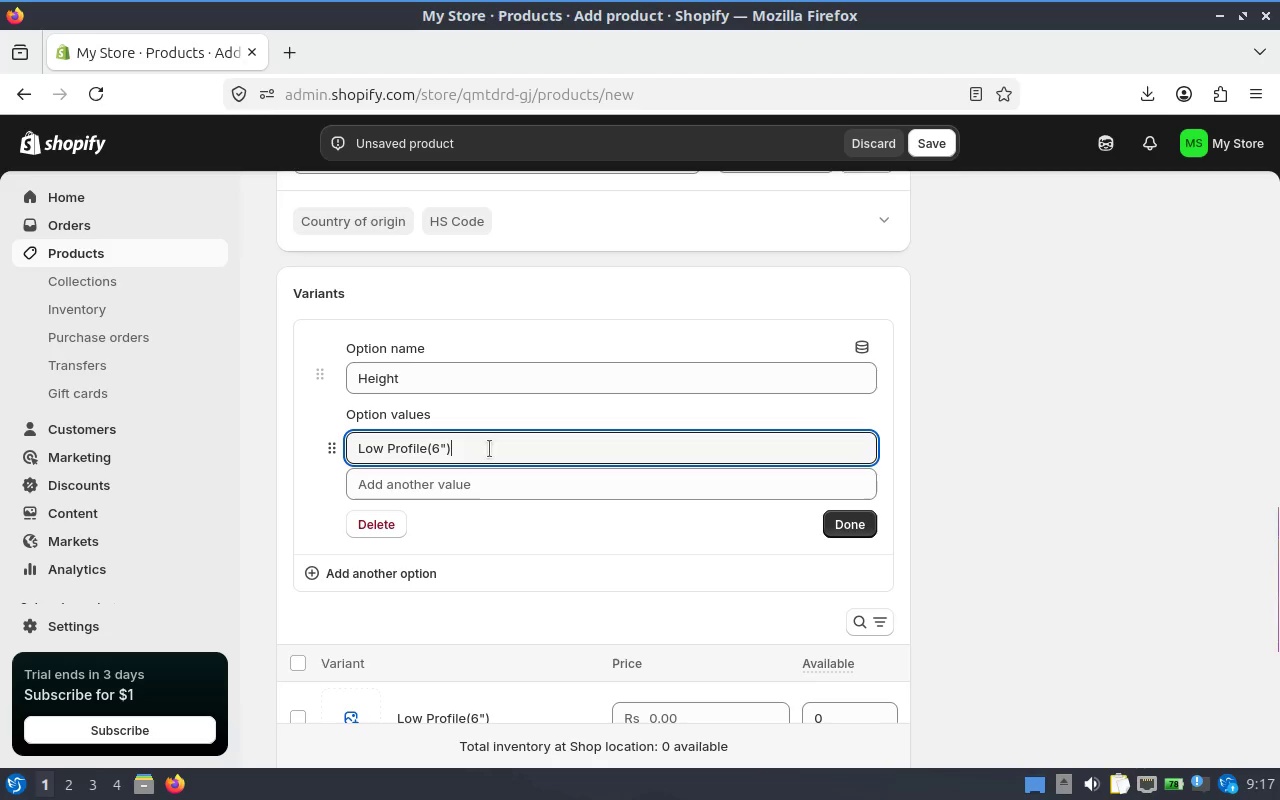 
key(Control+A)
 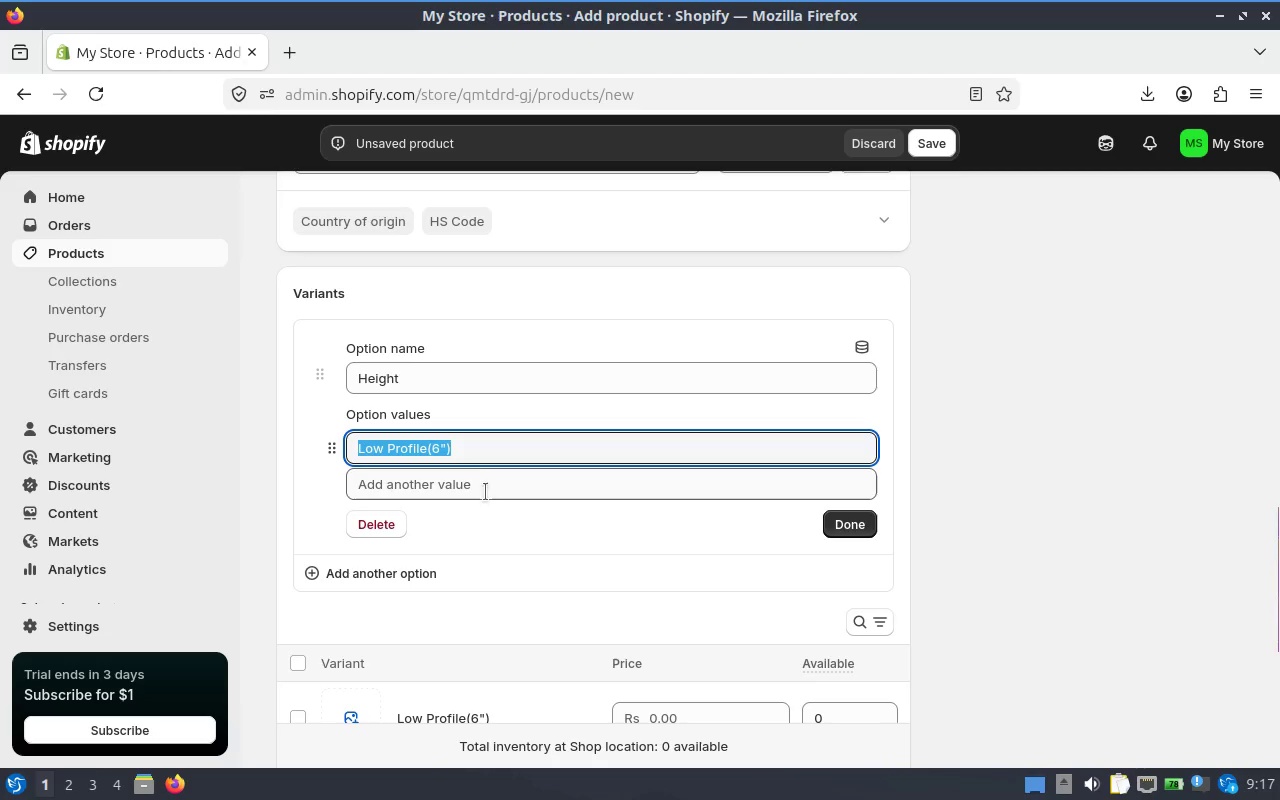 
key(Control+C)
 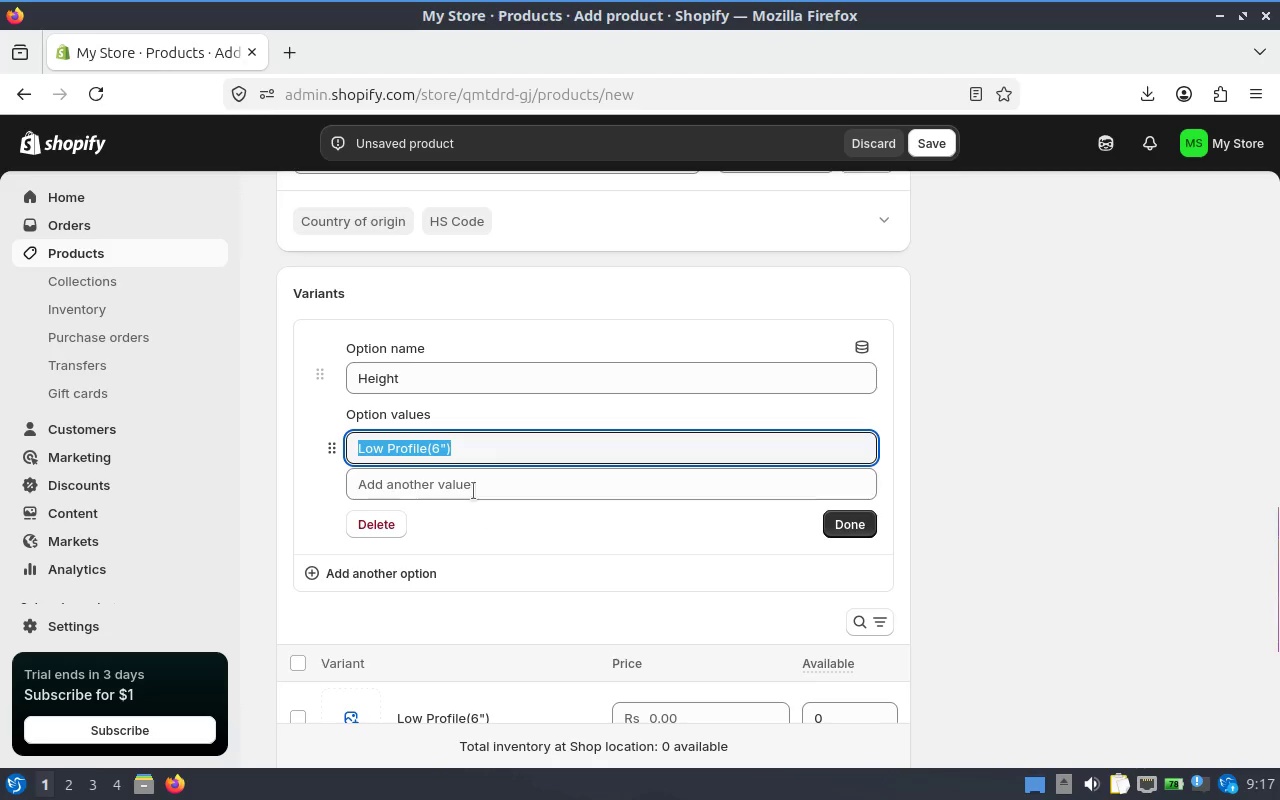 
left_click([460, 483])
 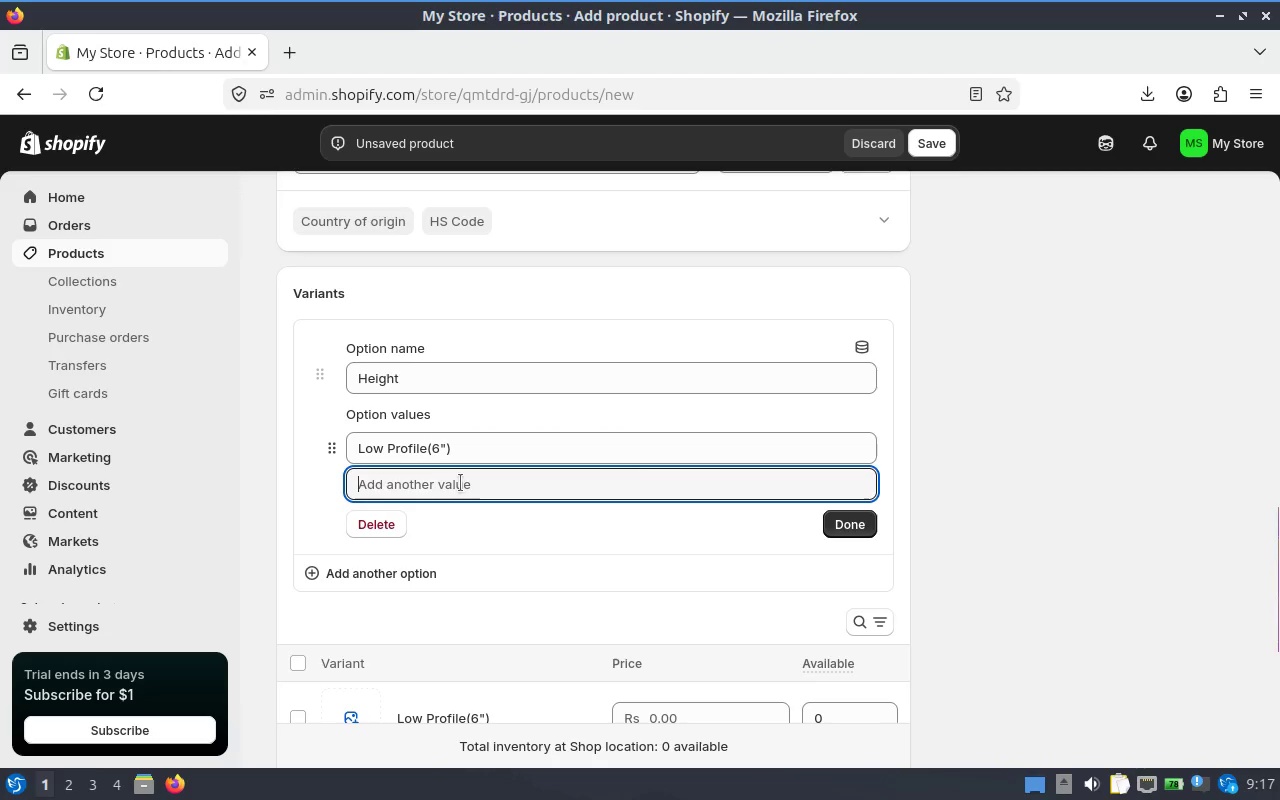 
key(Control+ControlLeft)
 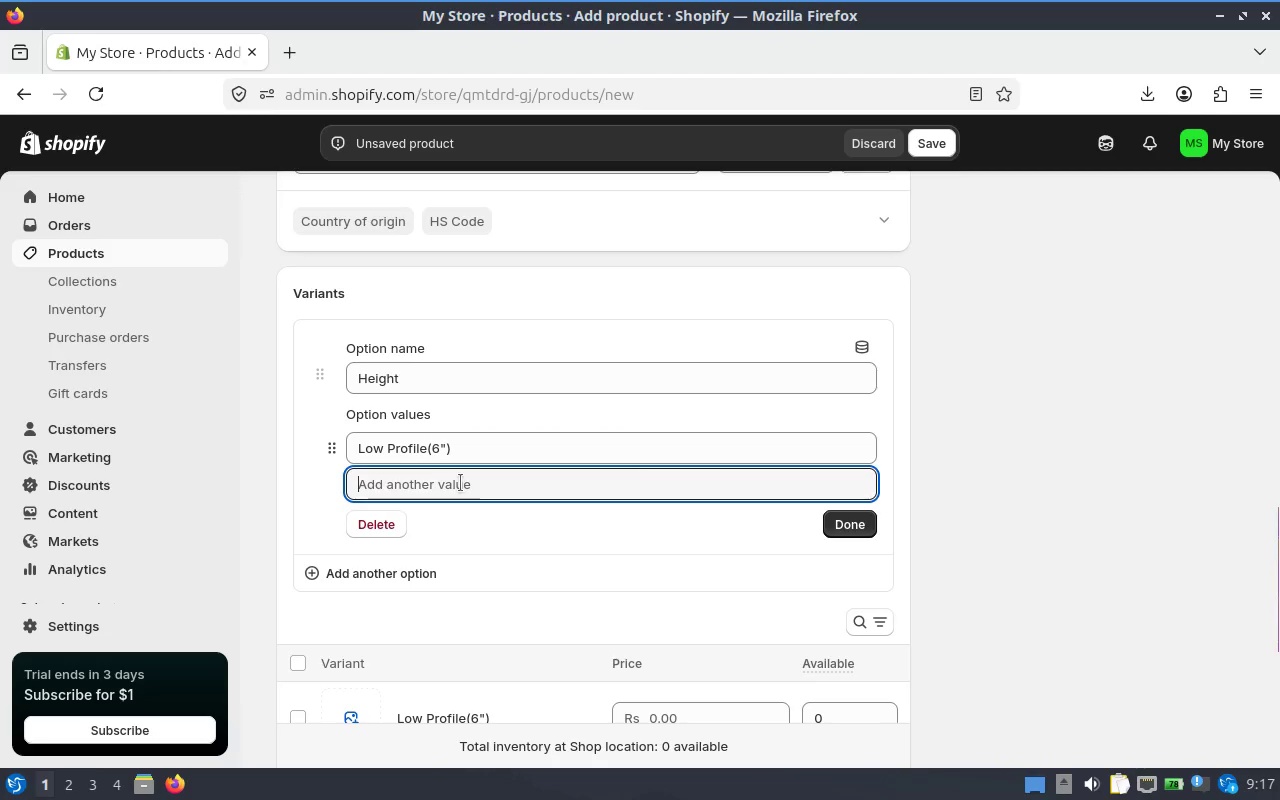 
key(Control+V)
 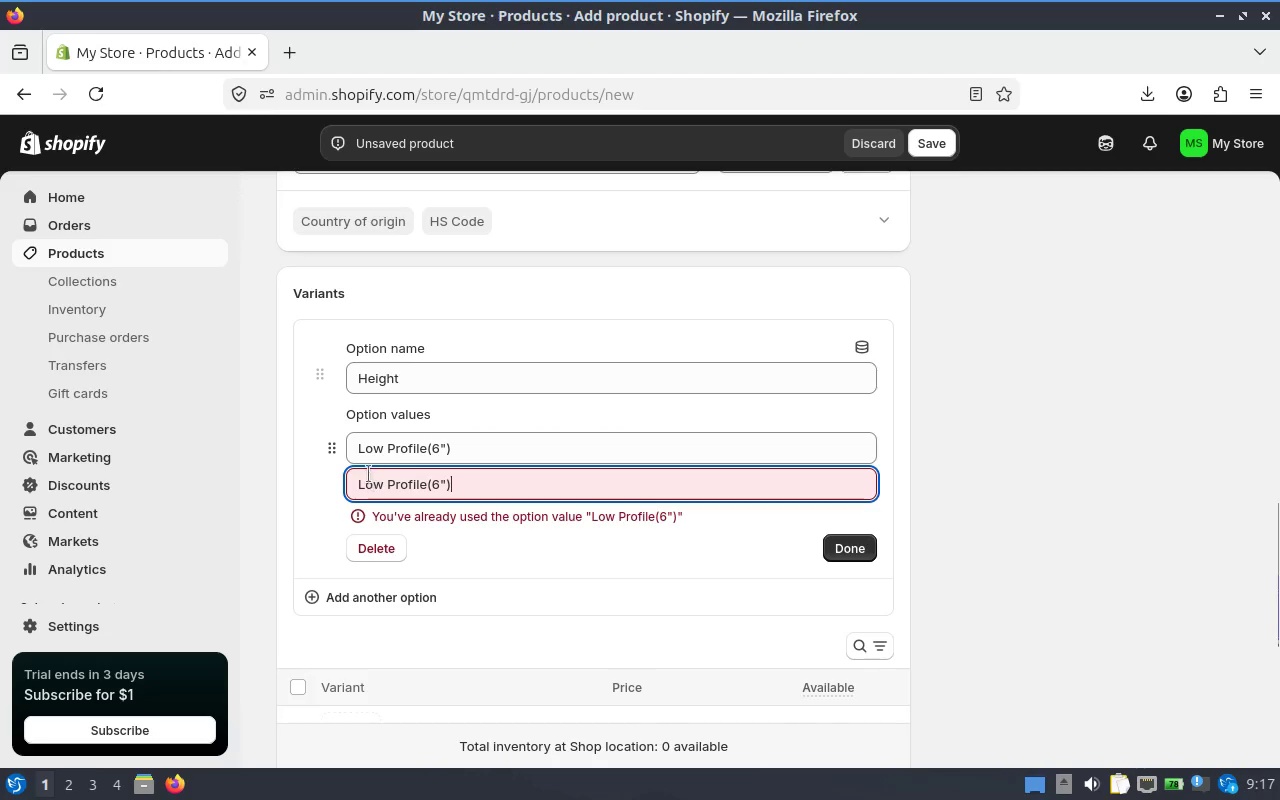 
double_click([357, 468])
 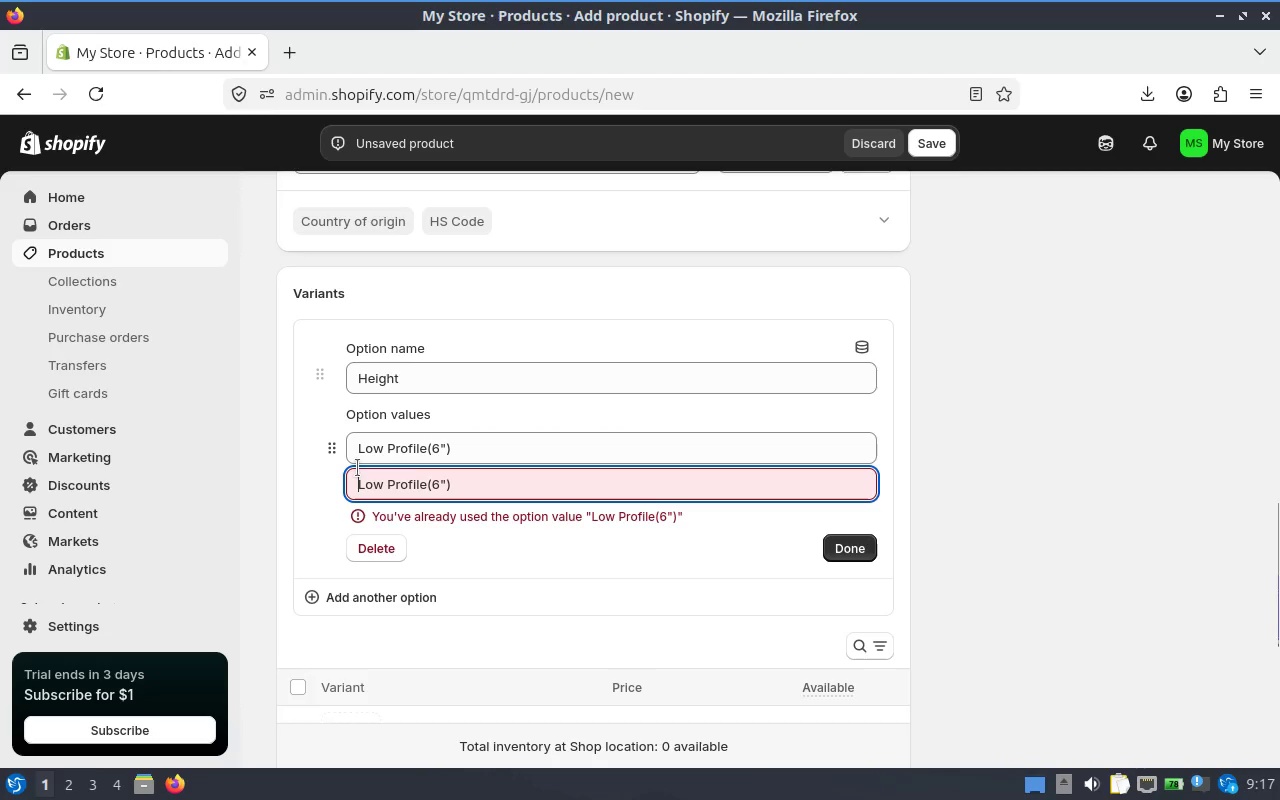 
key(Shift+D)
 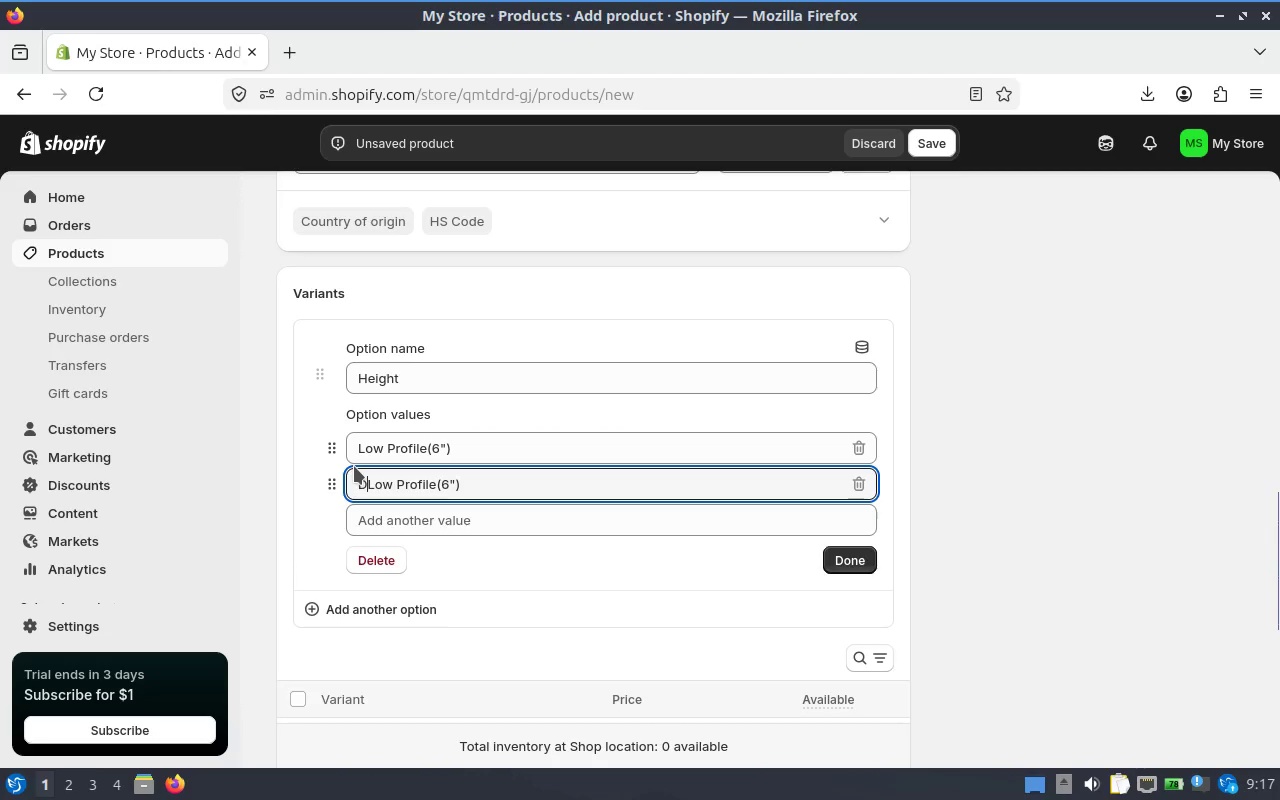 
key(Backspace)
 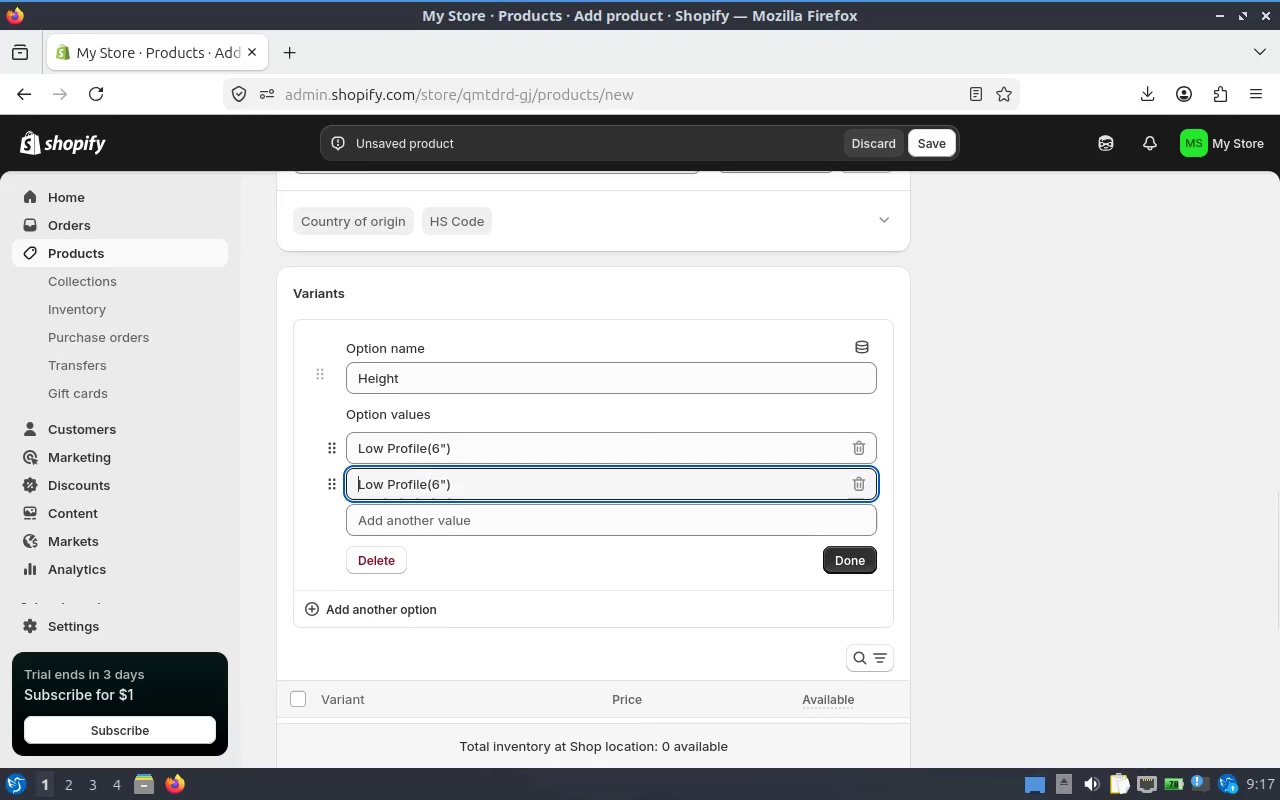 
key(ArrowRight)
 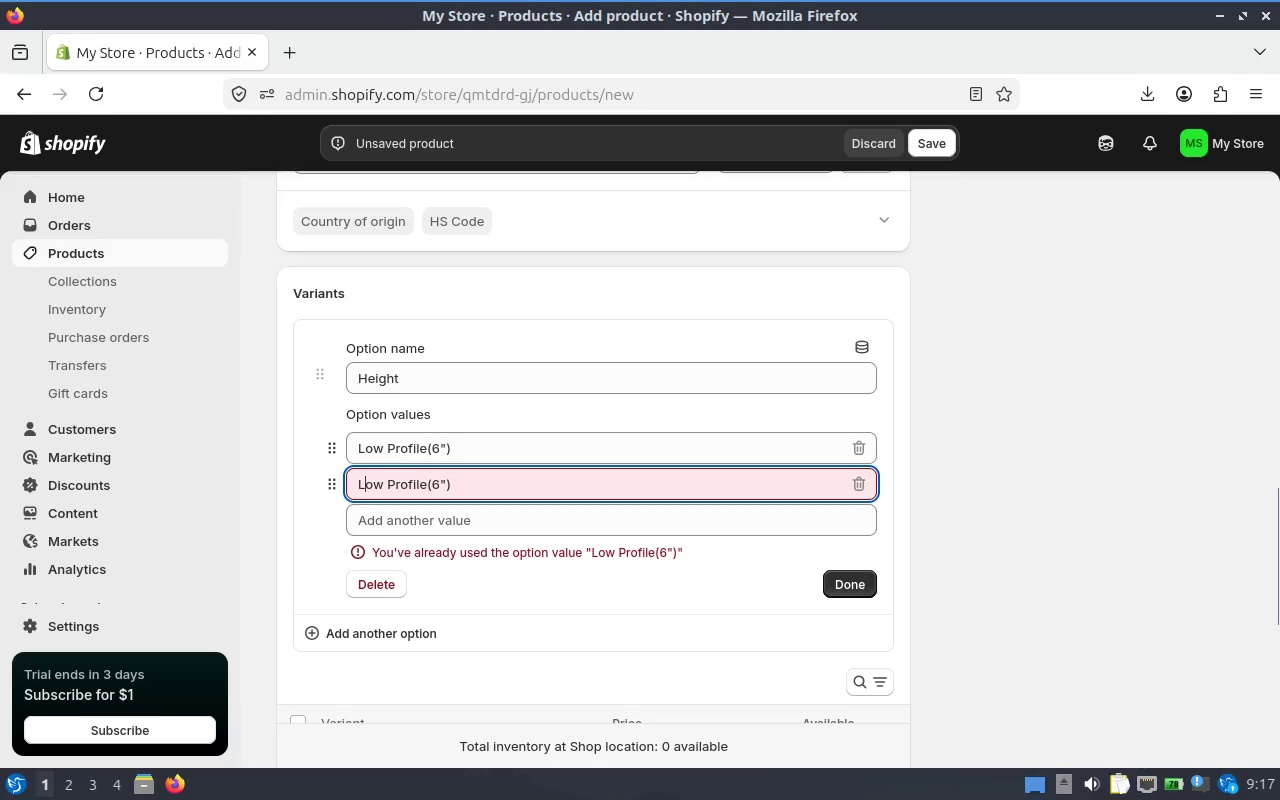 
key(ArrowRight)
 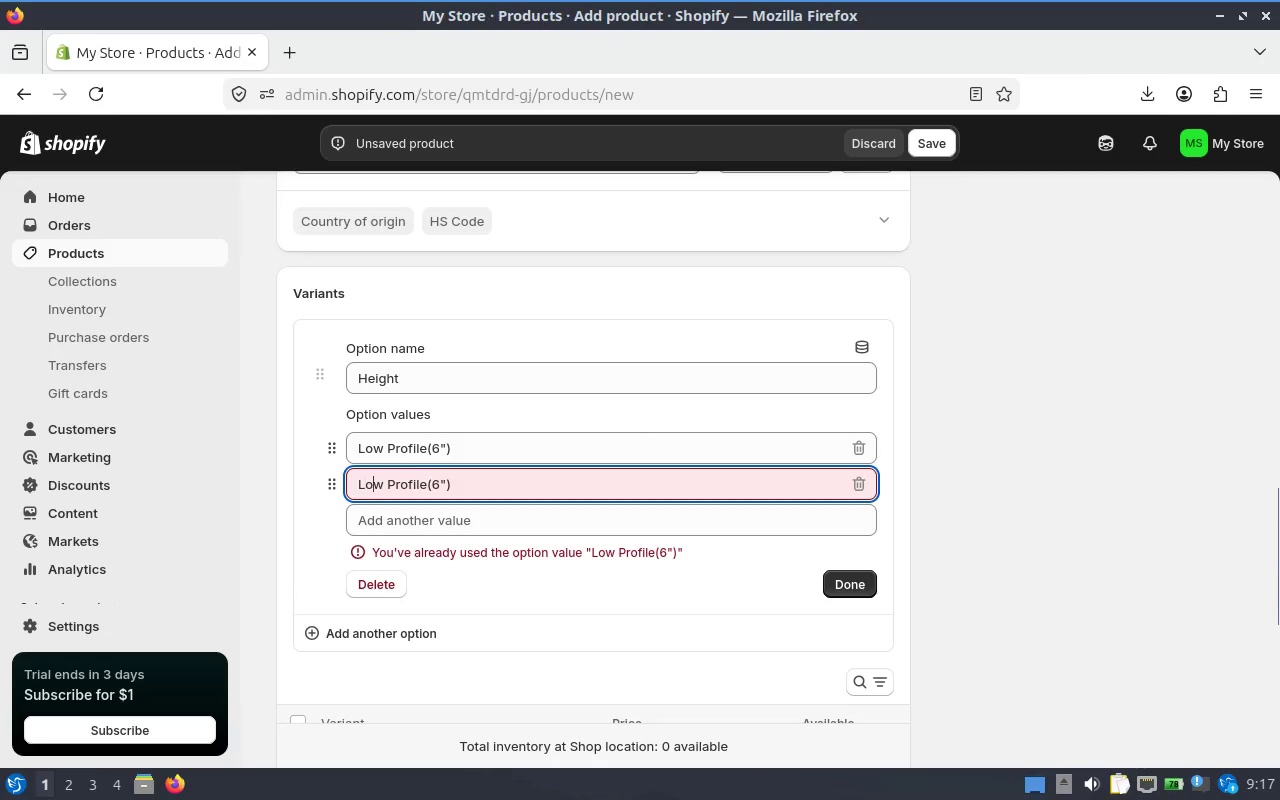 
key(ArrowRight)
 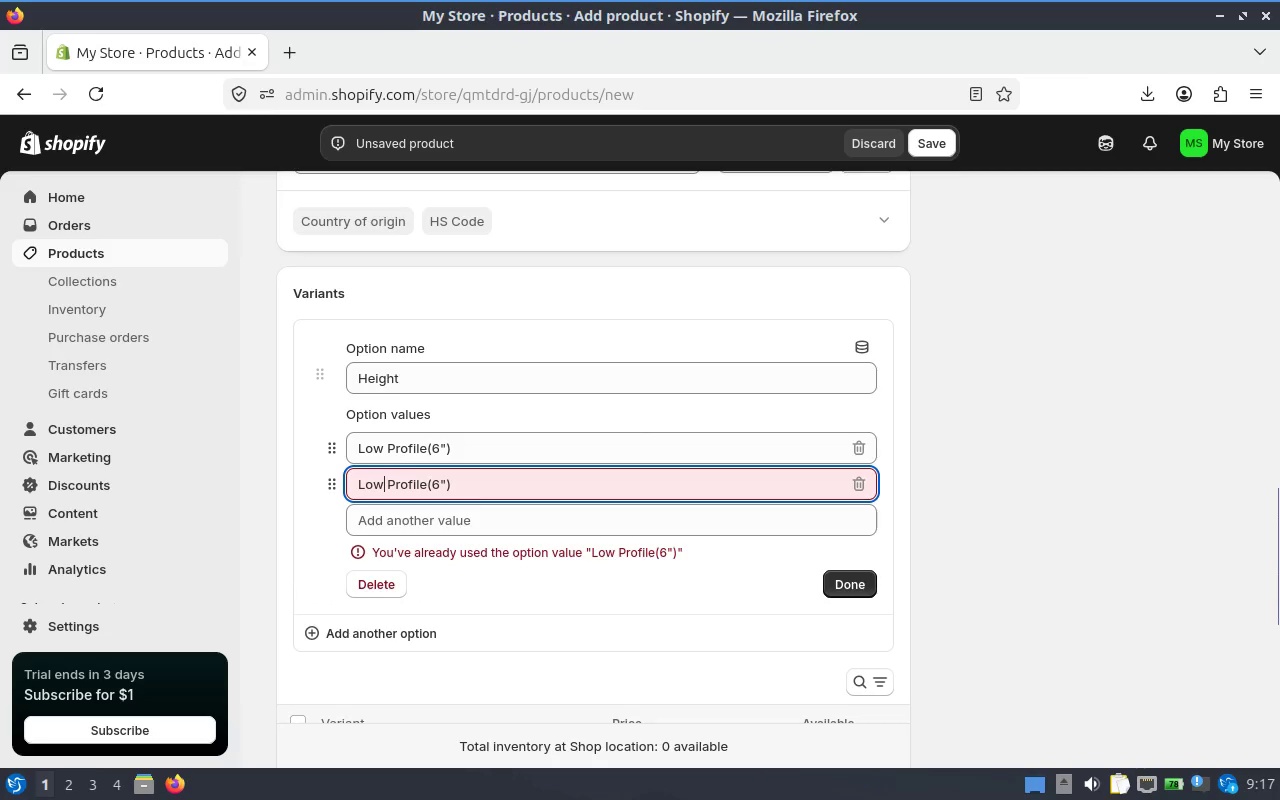 
key(Backspace)
key(Backspace)
key(Backspace)
key(Backspace)
type(Standard)
 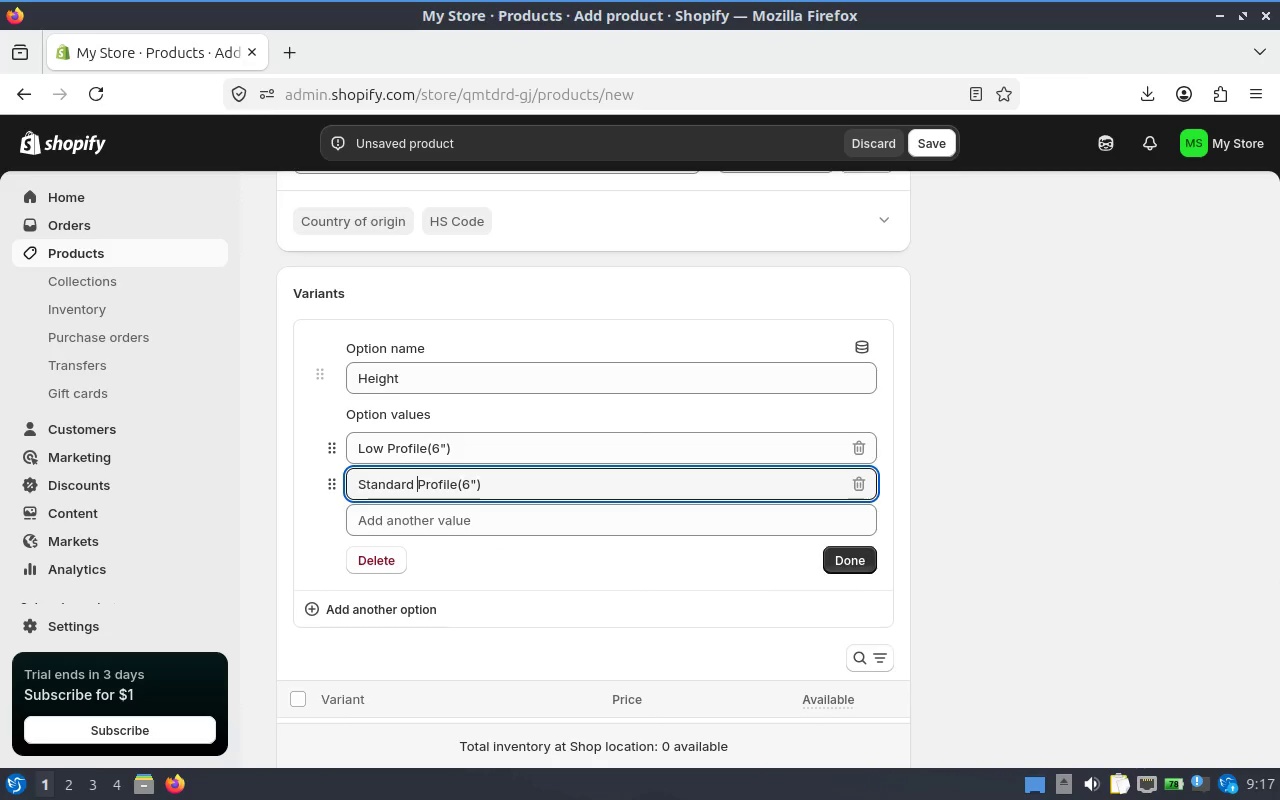 
 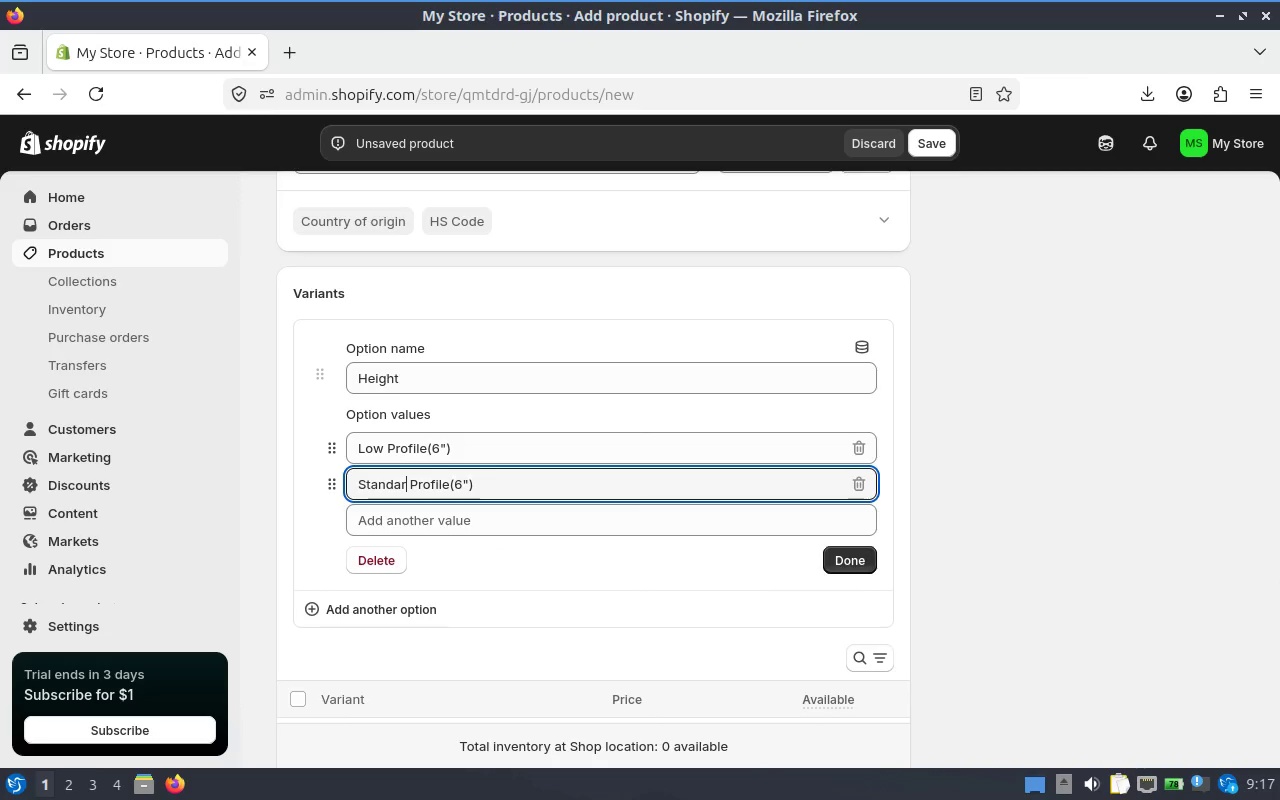 
key(ArrowRight)
 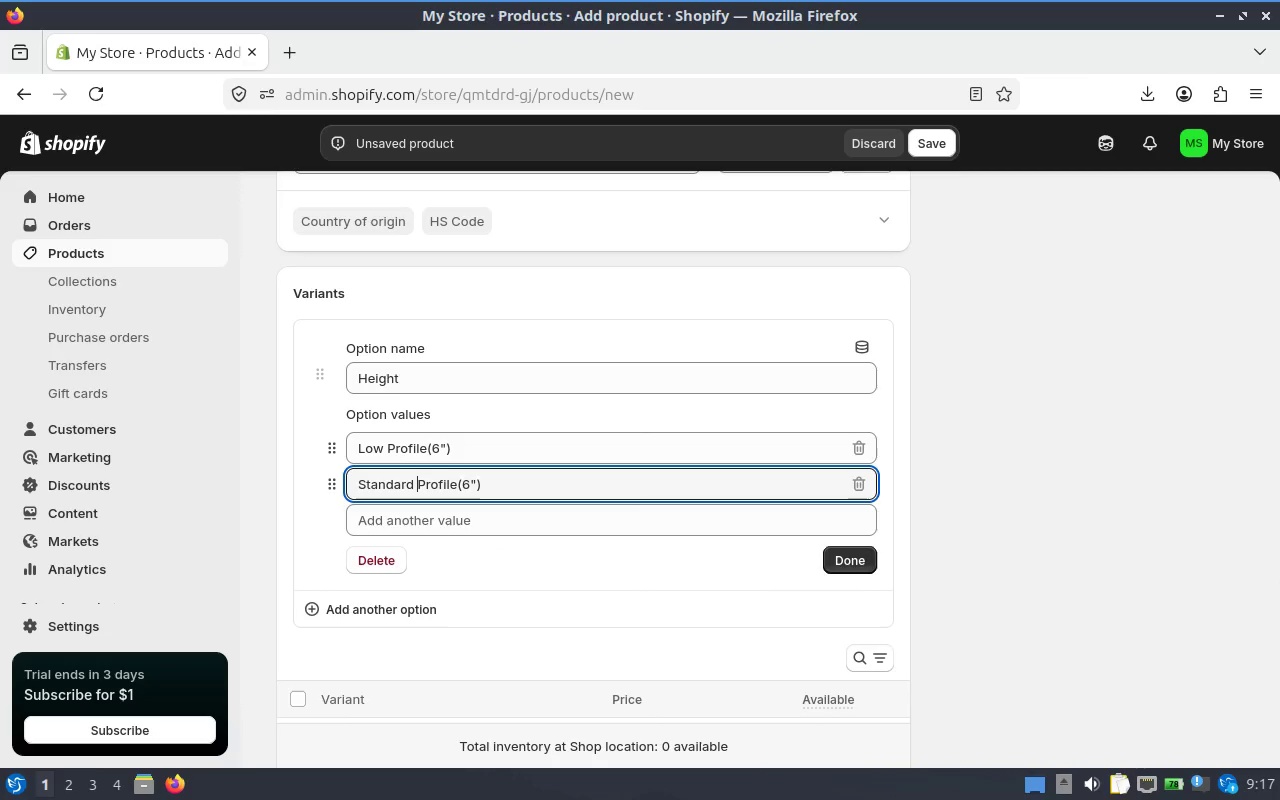 
key(ArrowRight)
 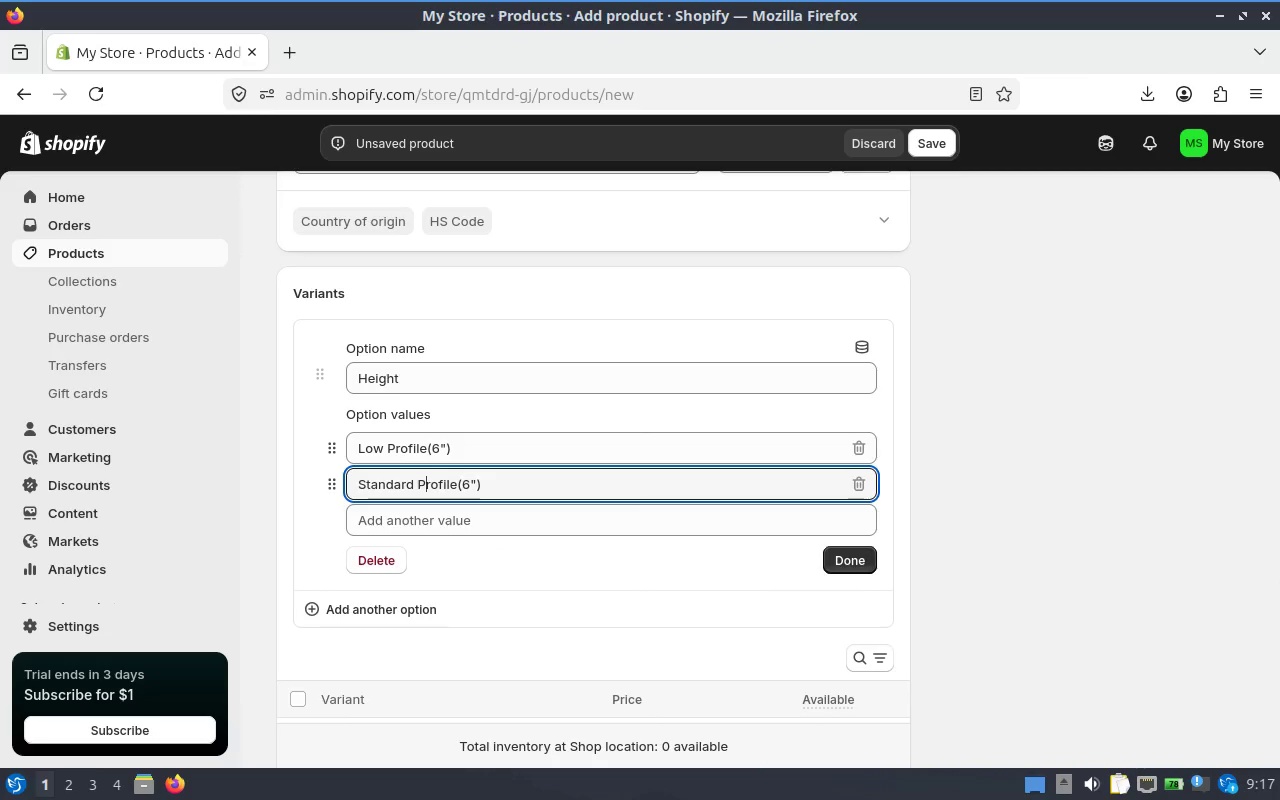 
key(ArrowRight)
 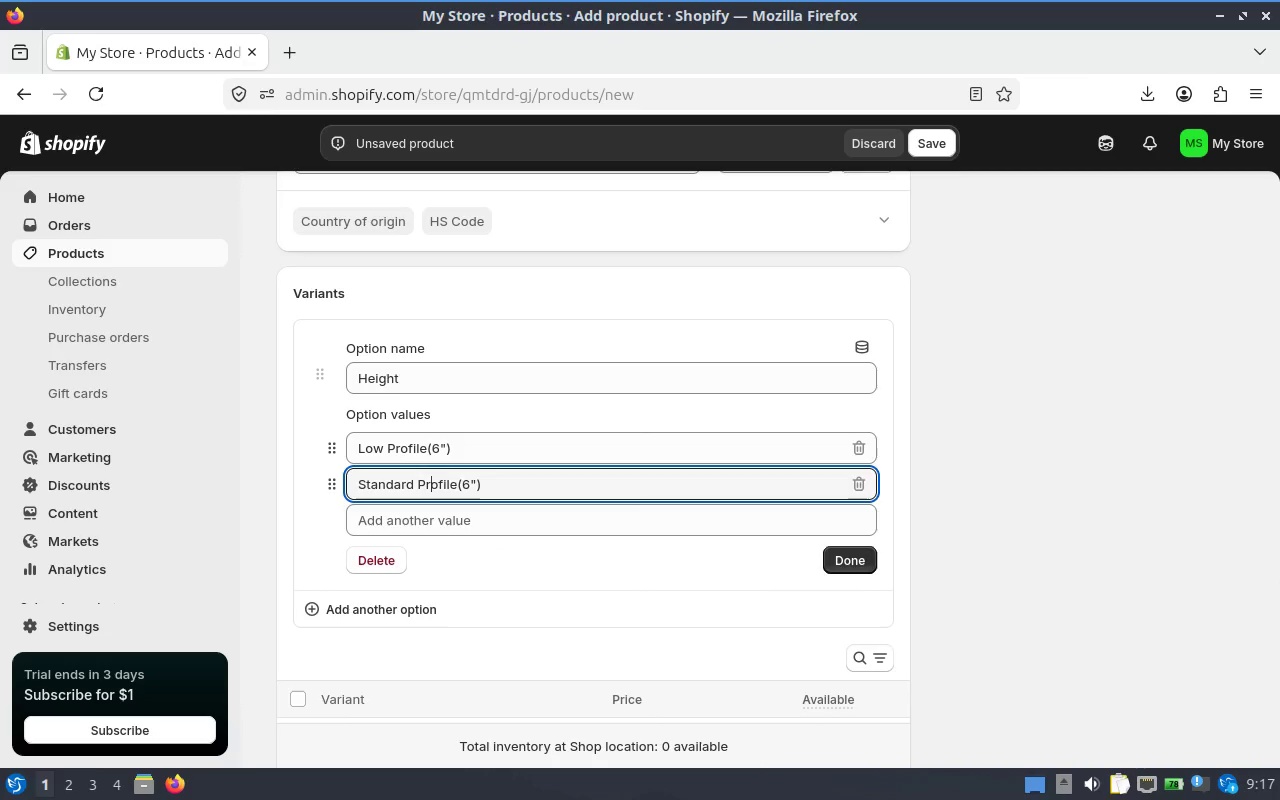 
key(ArrowRight)
 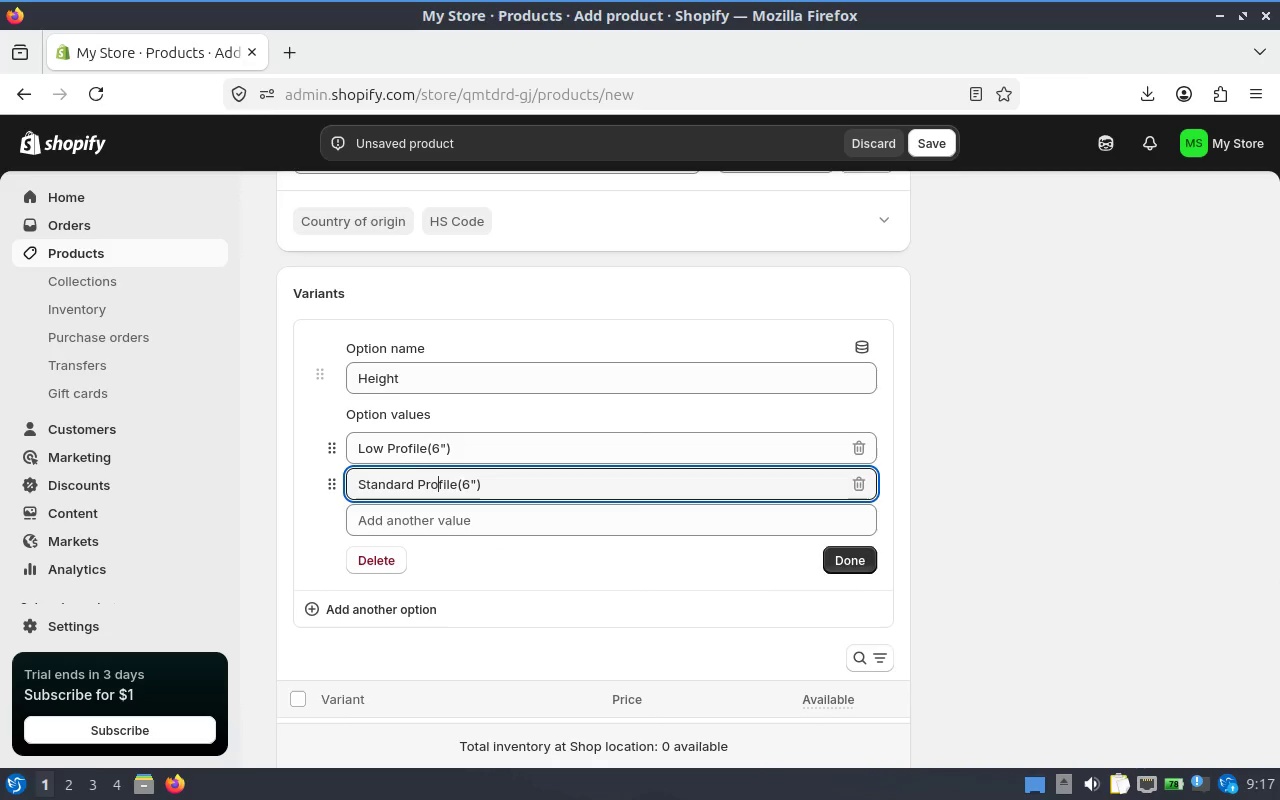 
key(ArrowRight)
 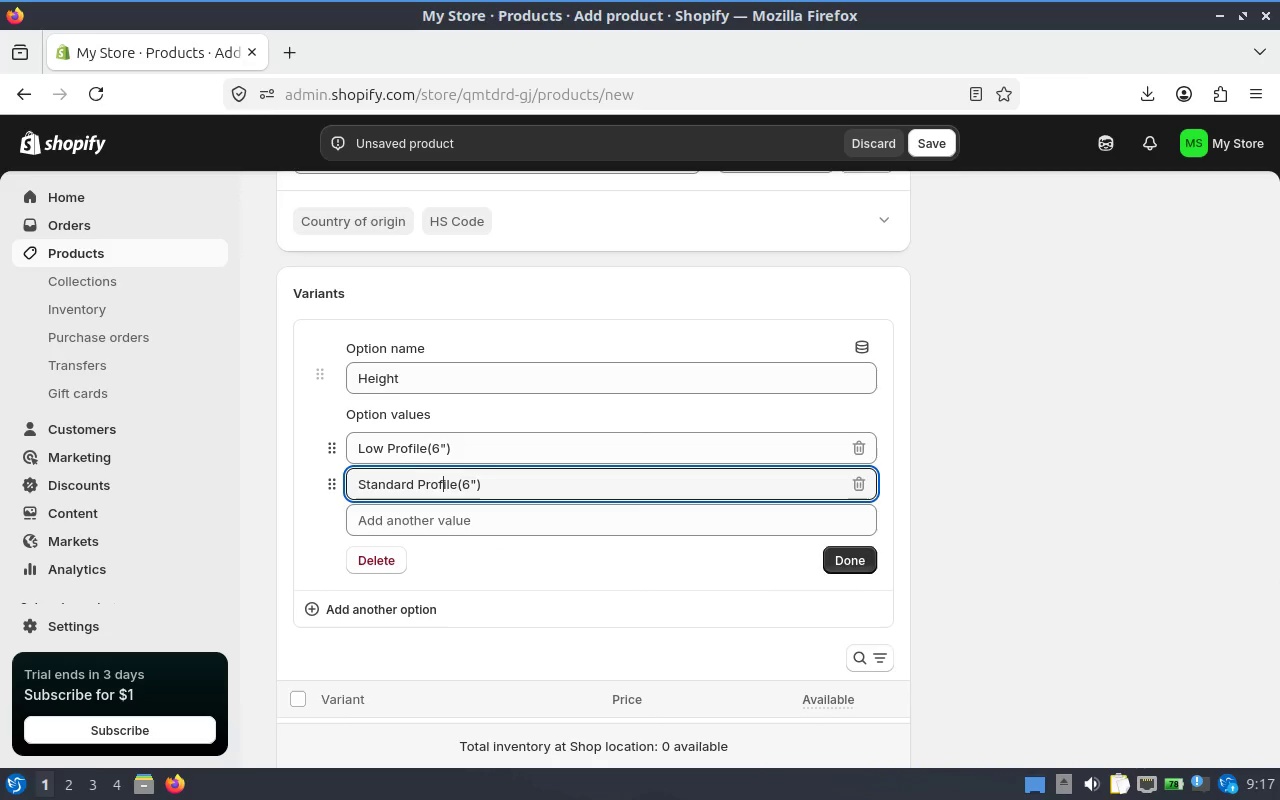 
key(ArrowRight)
 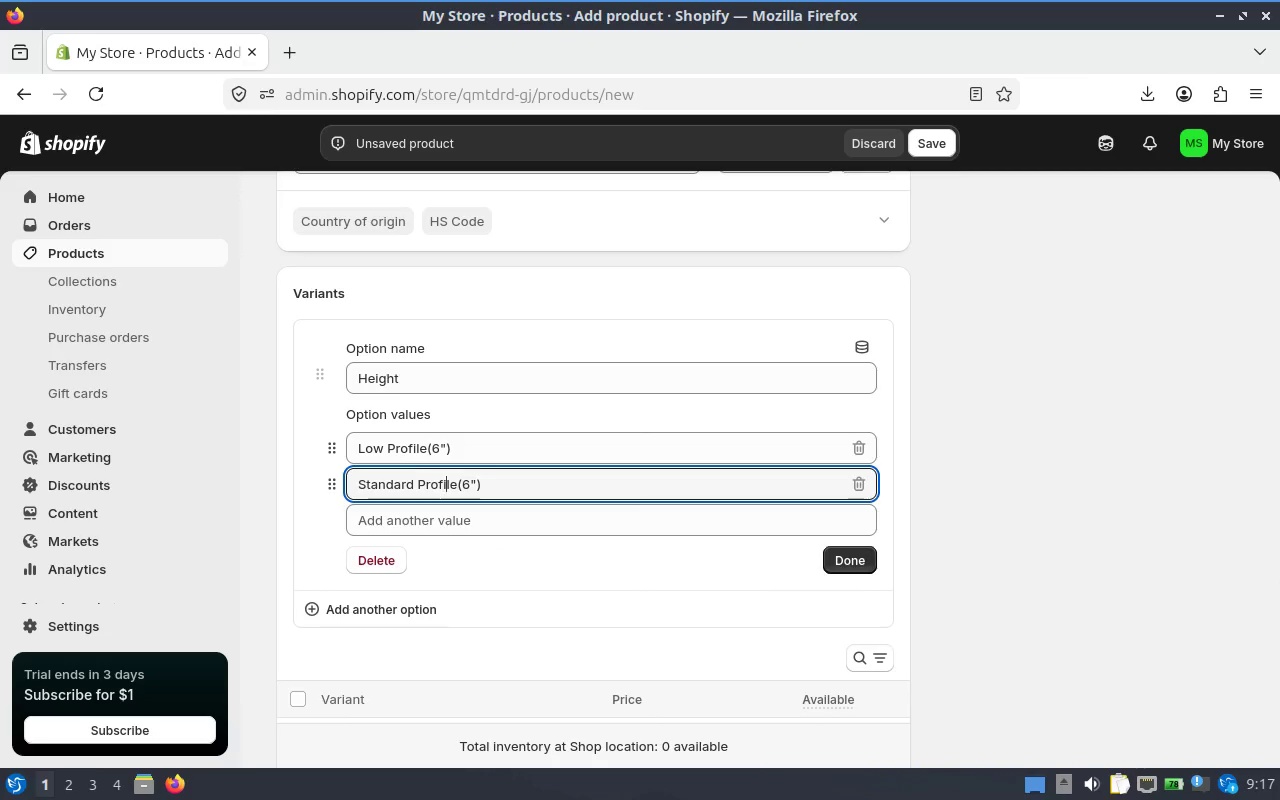 
key(ArrowRight)
 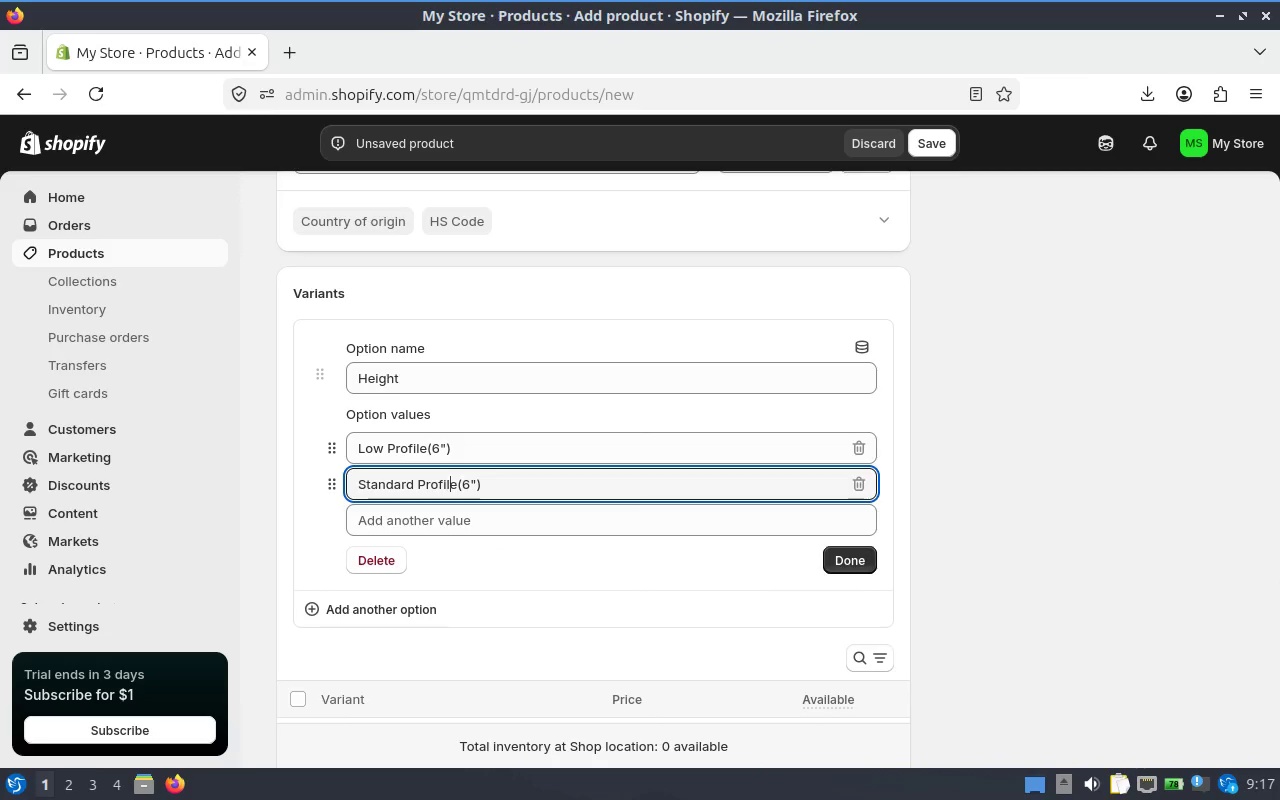 
key(ArrowRight)
 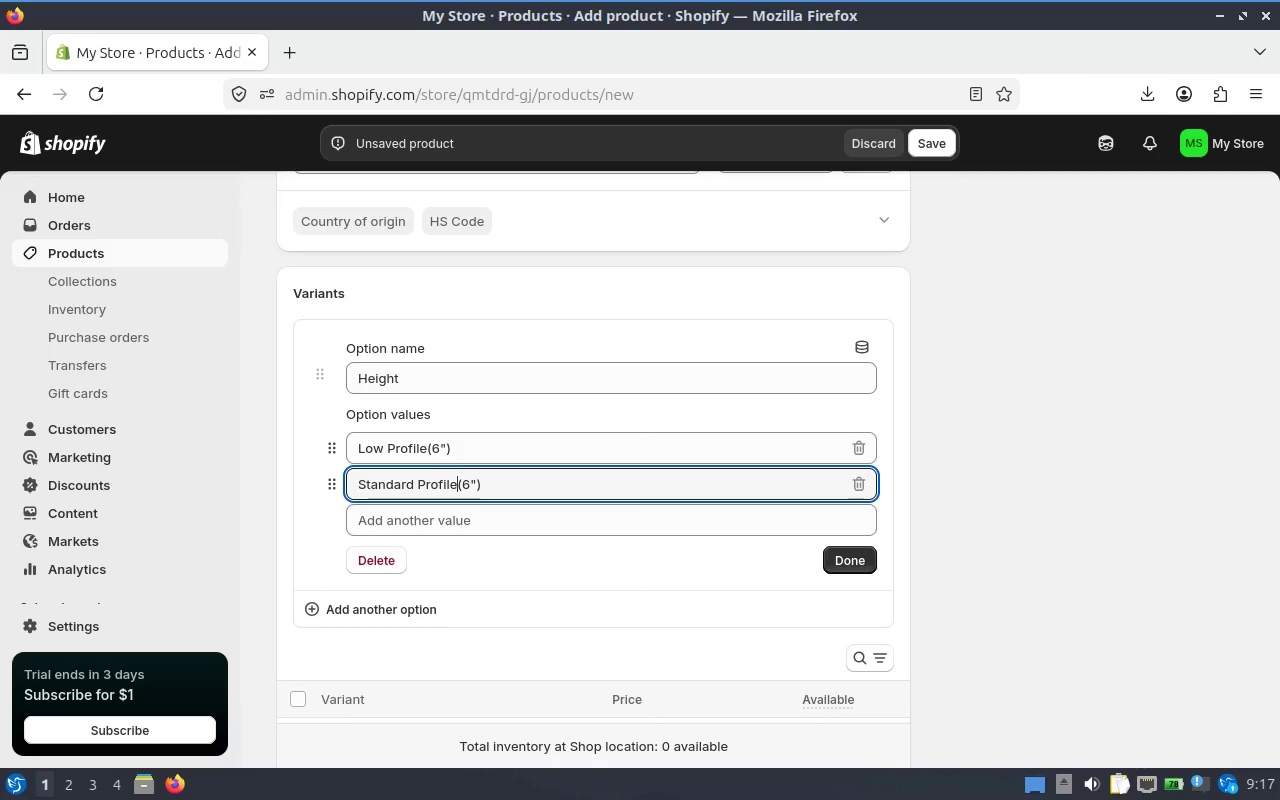 
key(ArrowRight)
 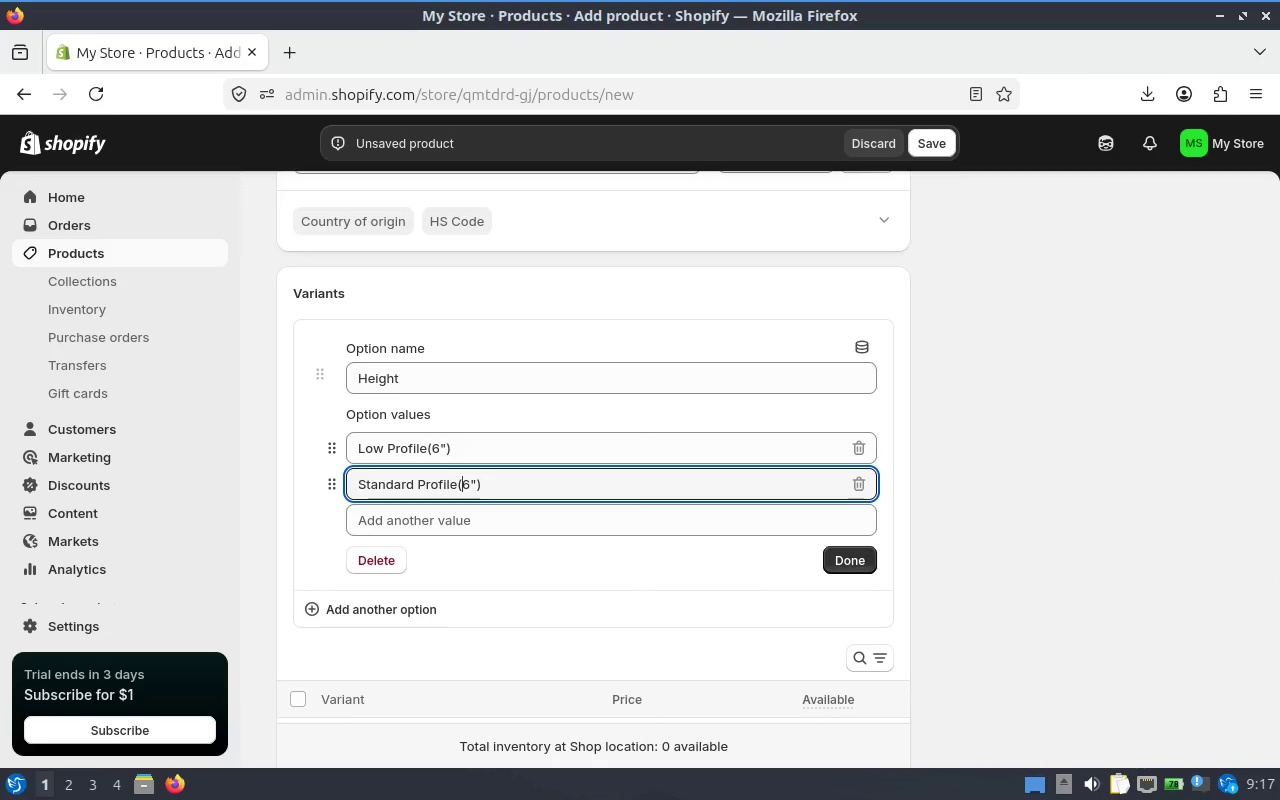 
key(ArrowRight)
 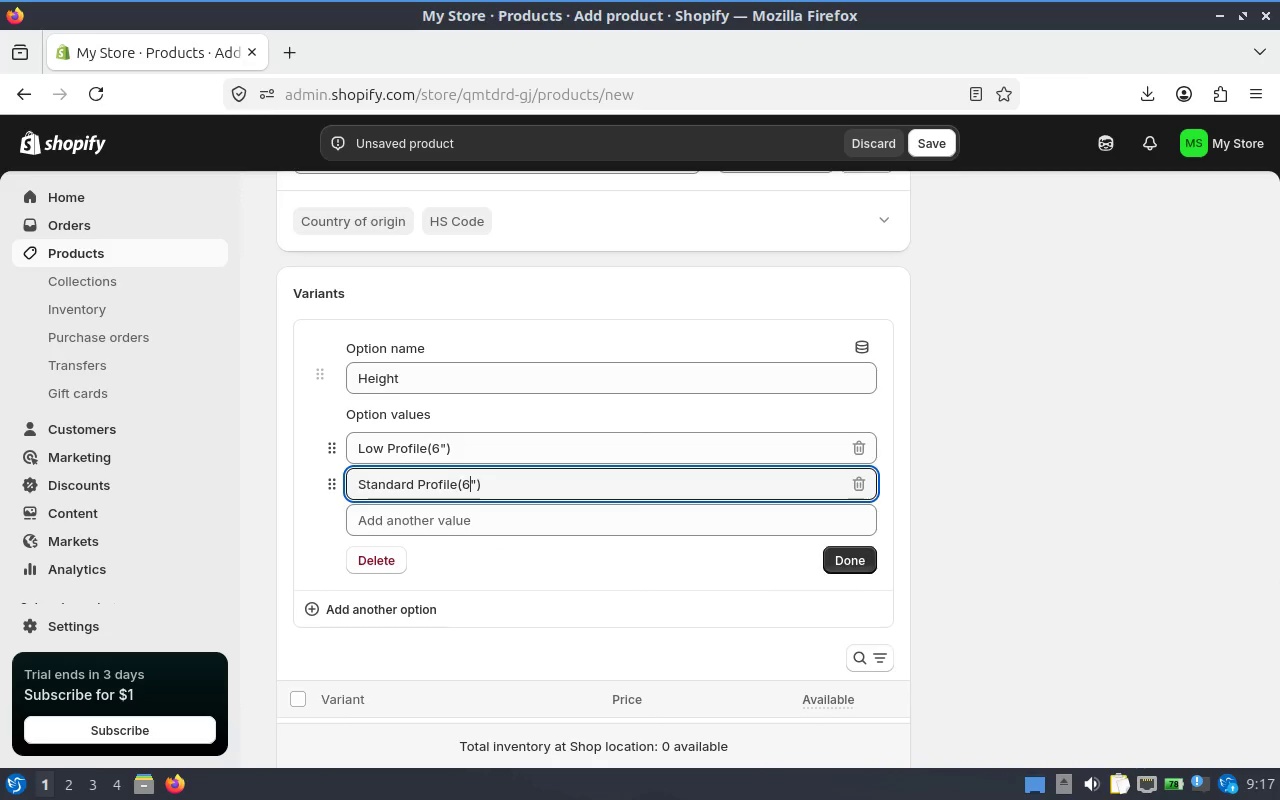 
key(Backspace)
type(10)
 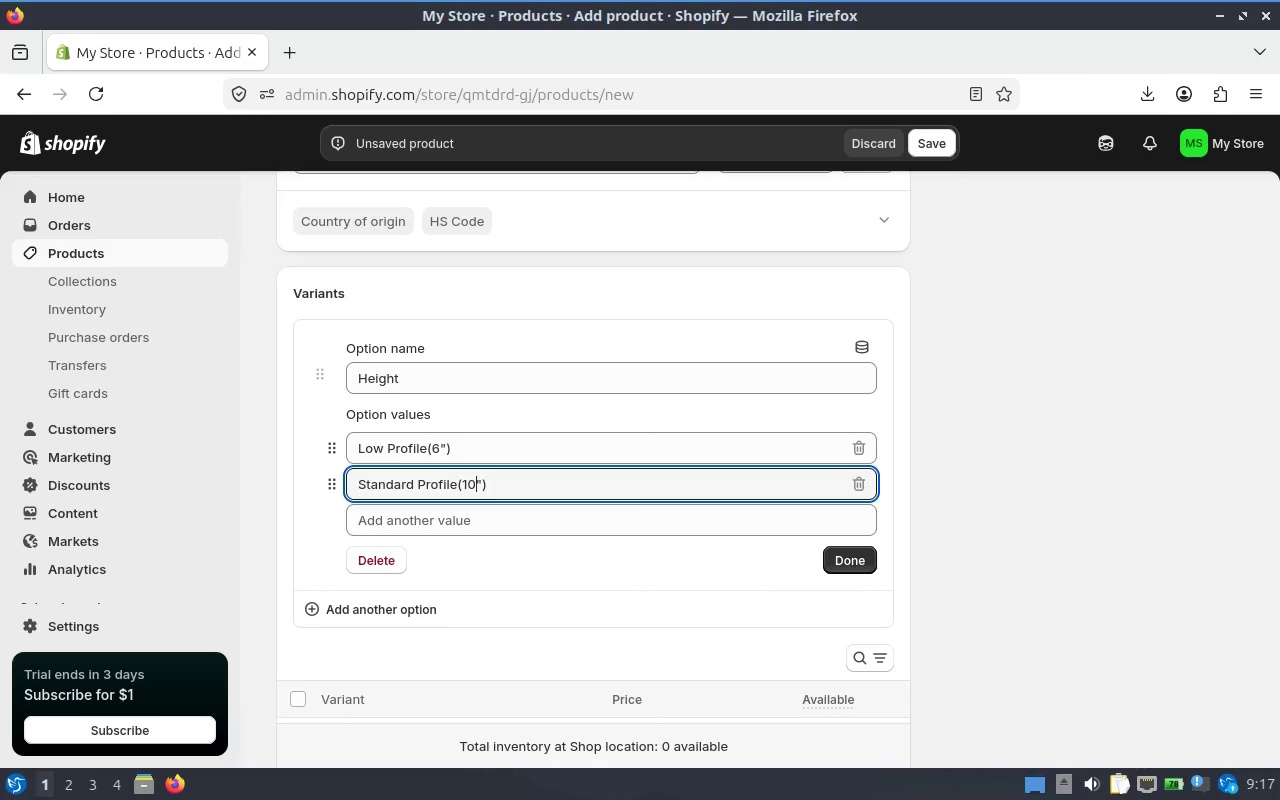 
key(Alt+AltLeft)
 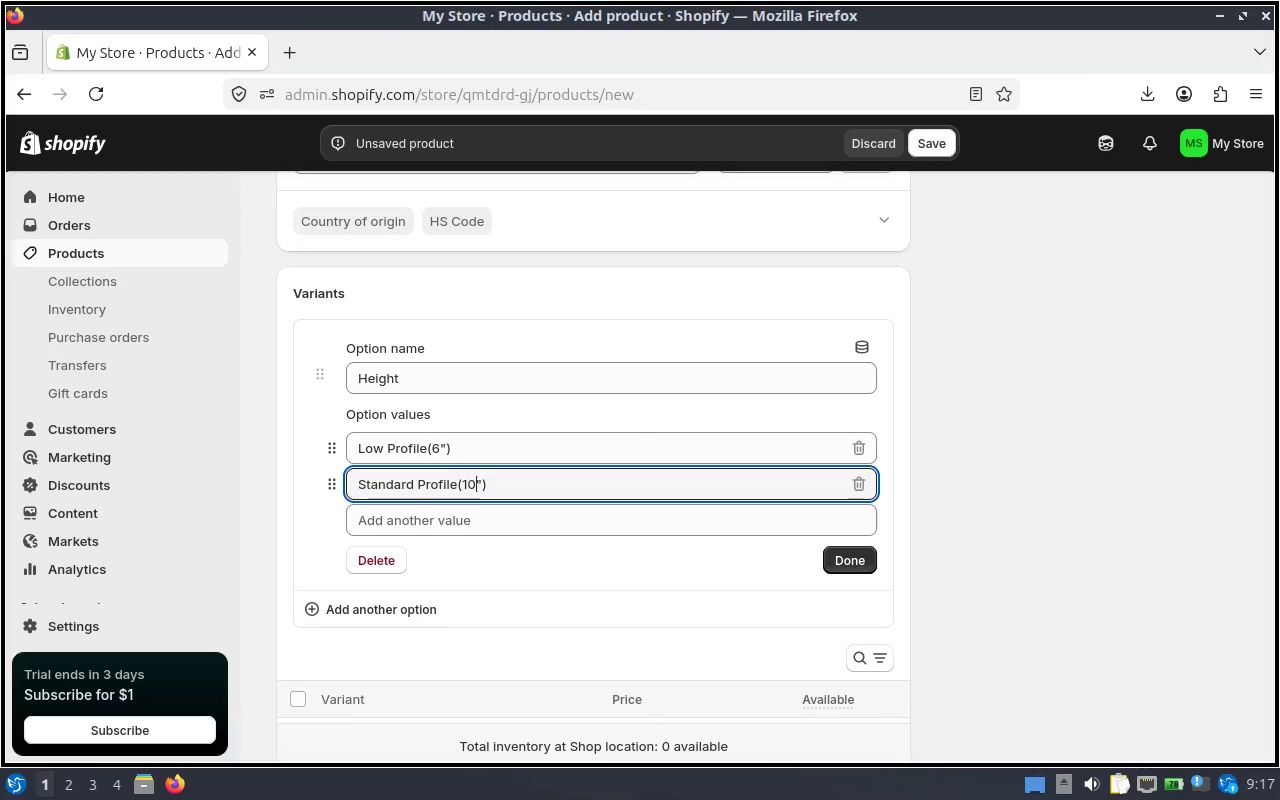 
key(Alt+Tab)